 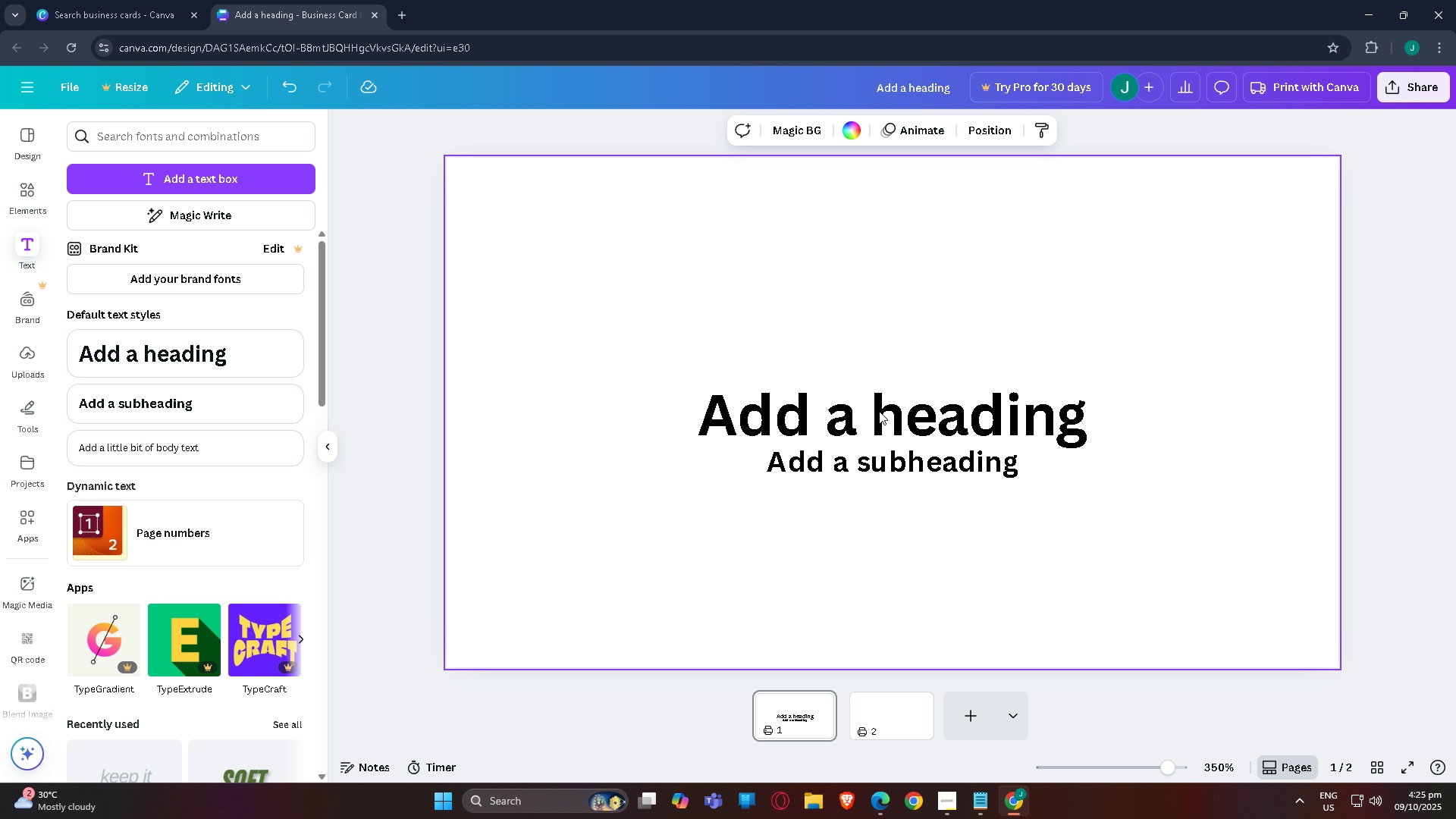 
triple_click([878, 411])
 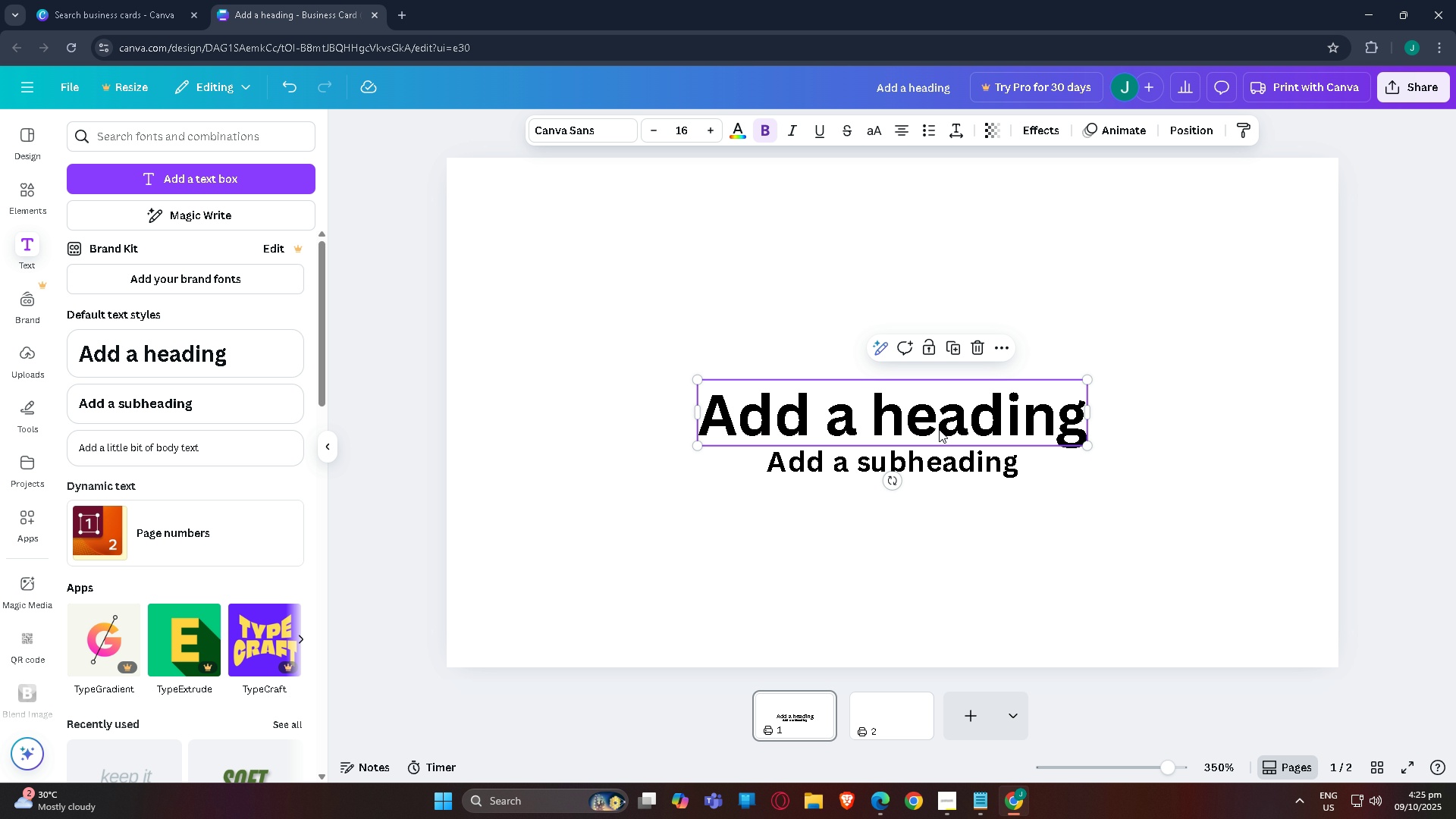 
triple_click([939, 429])
 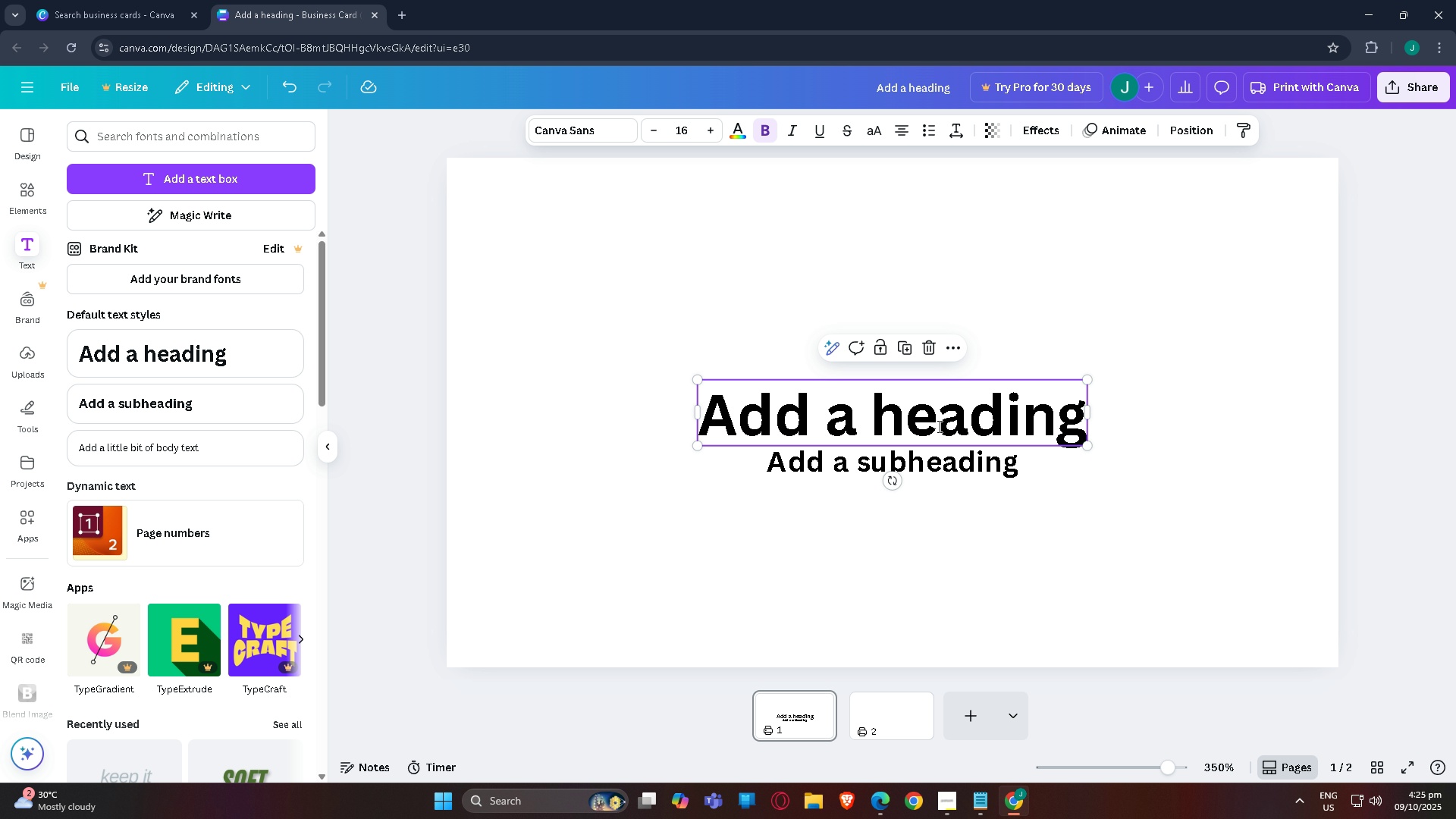 
triple_click([938, 427])
 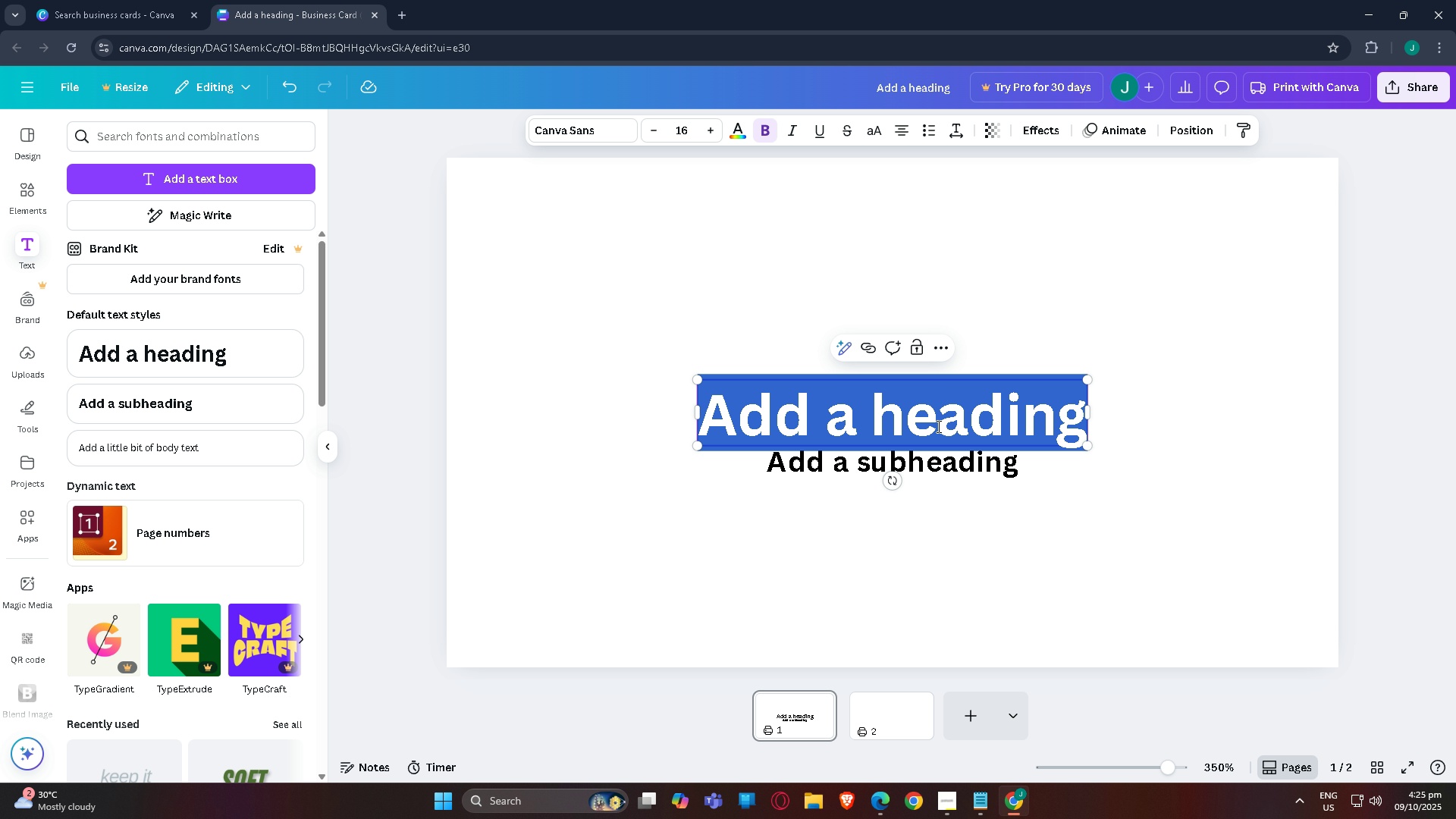 
type(REAL  )
key(Backspace)
type(ESTATE AGENT)
 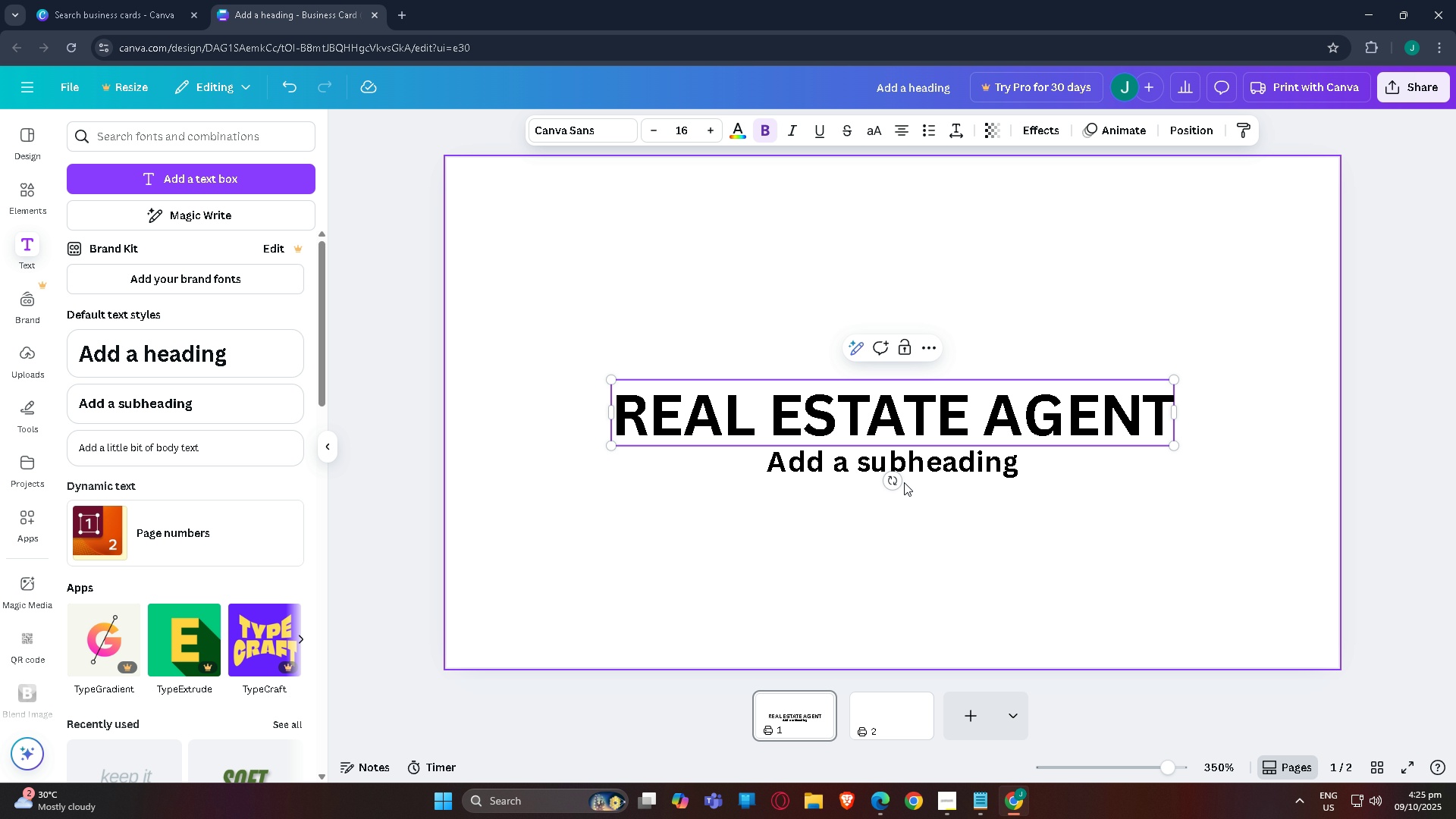 
left_click([908, 457])
 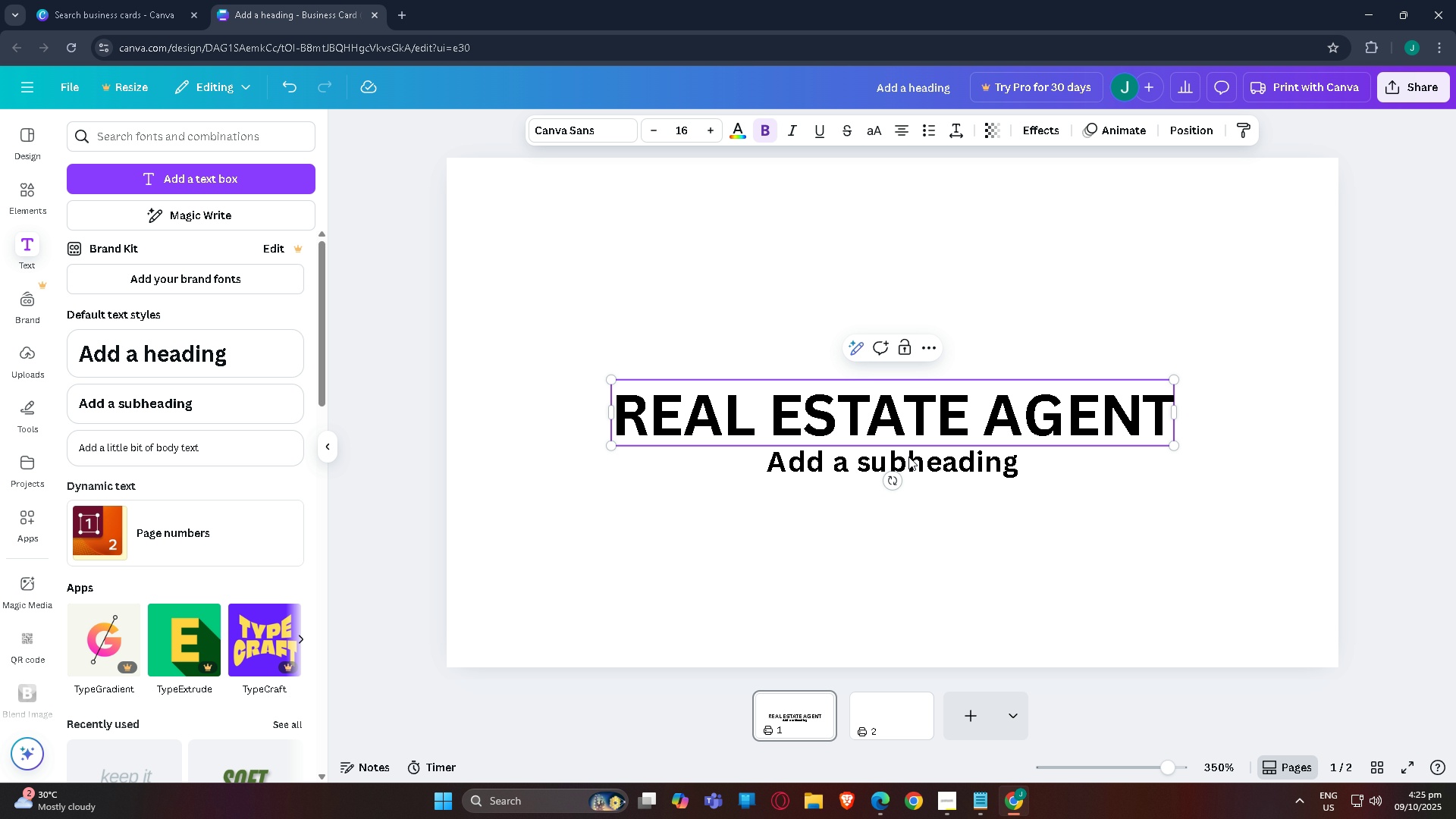 
key(Alt+AltLeft)
 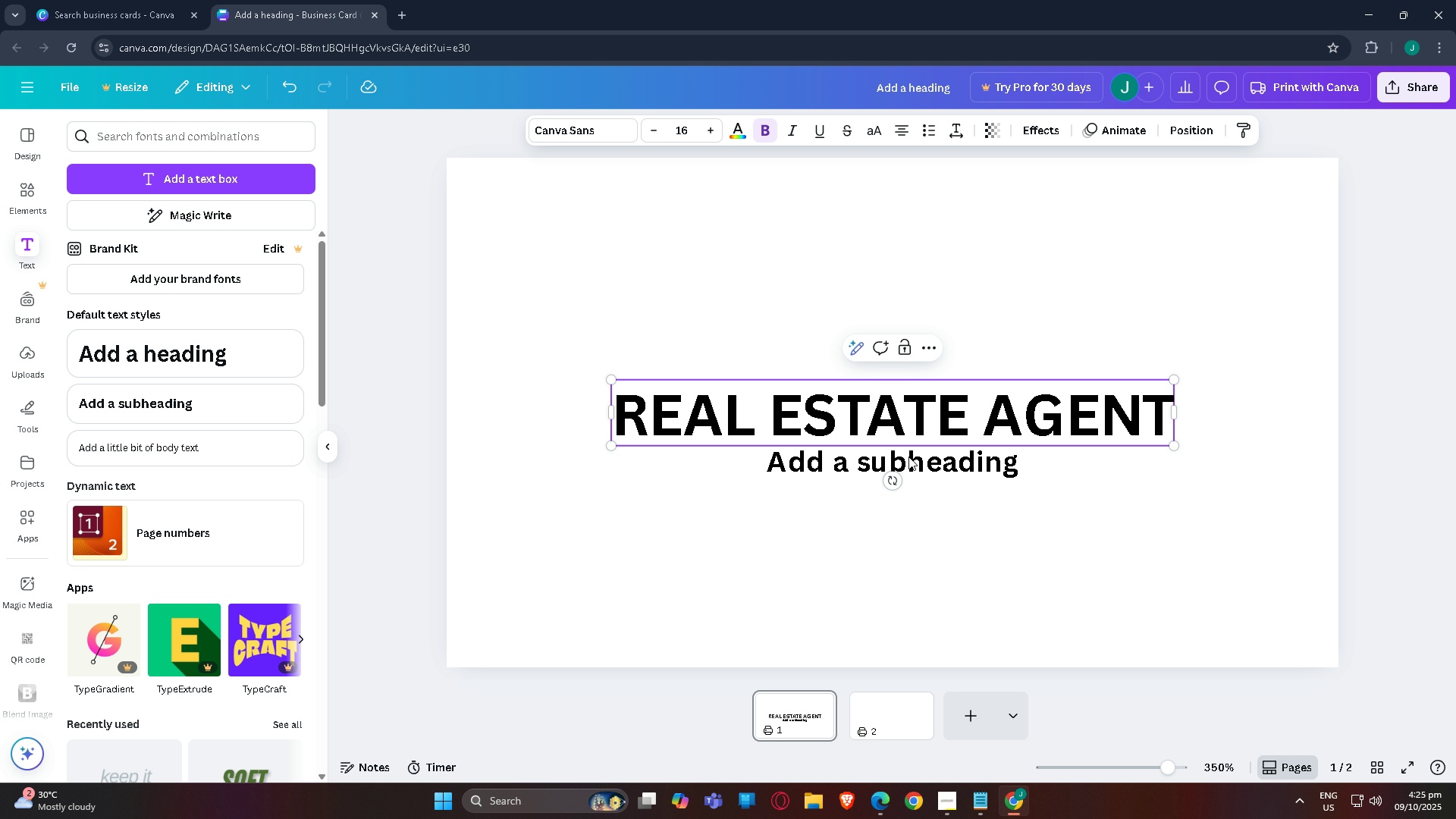 
key(Alt+Tab)